 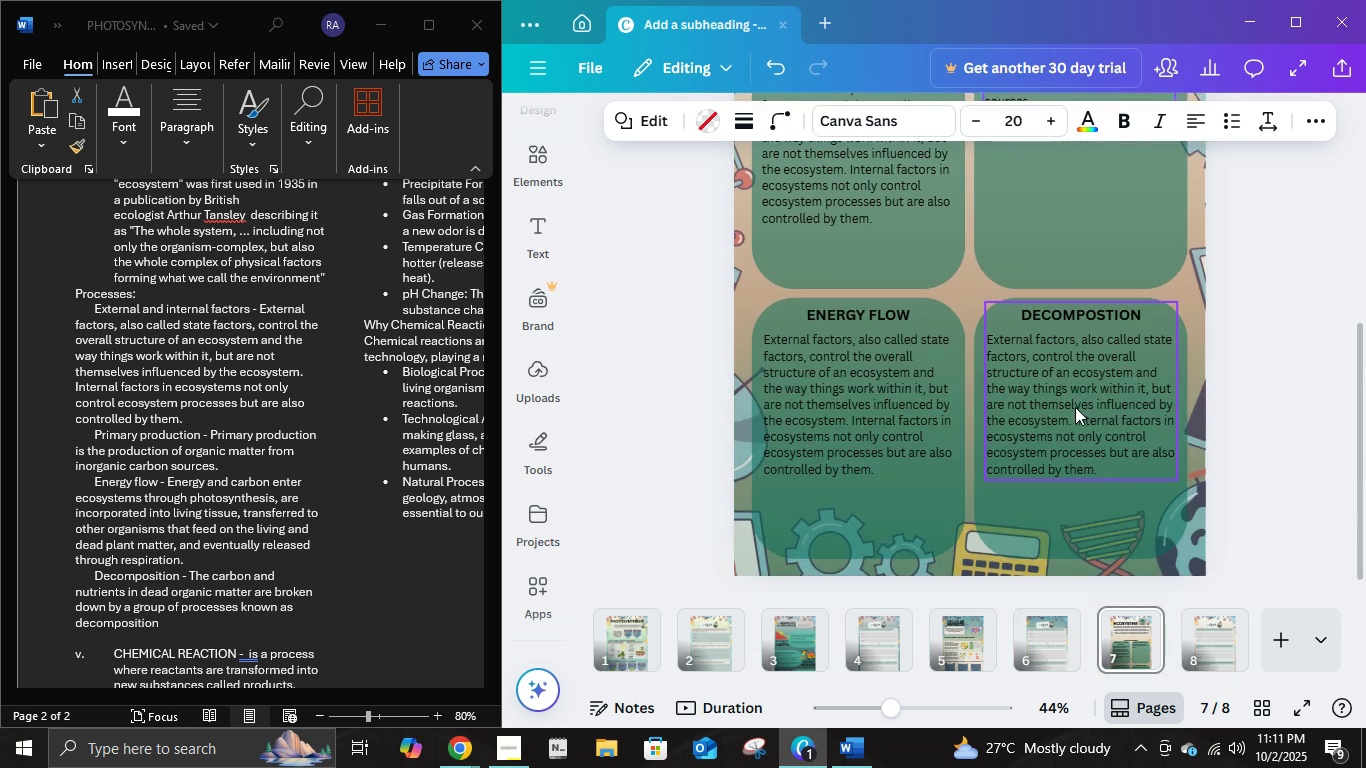 
scroll: coordinate [1075, 407], scroll_direction: up, amount: 1.0
 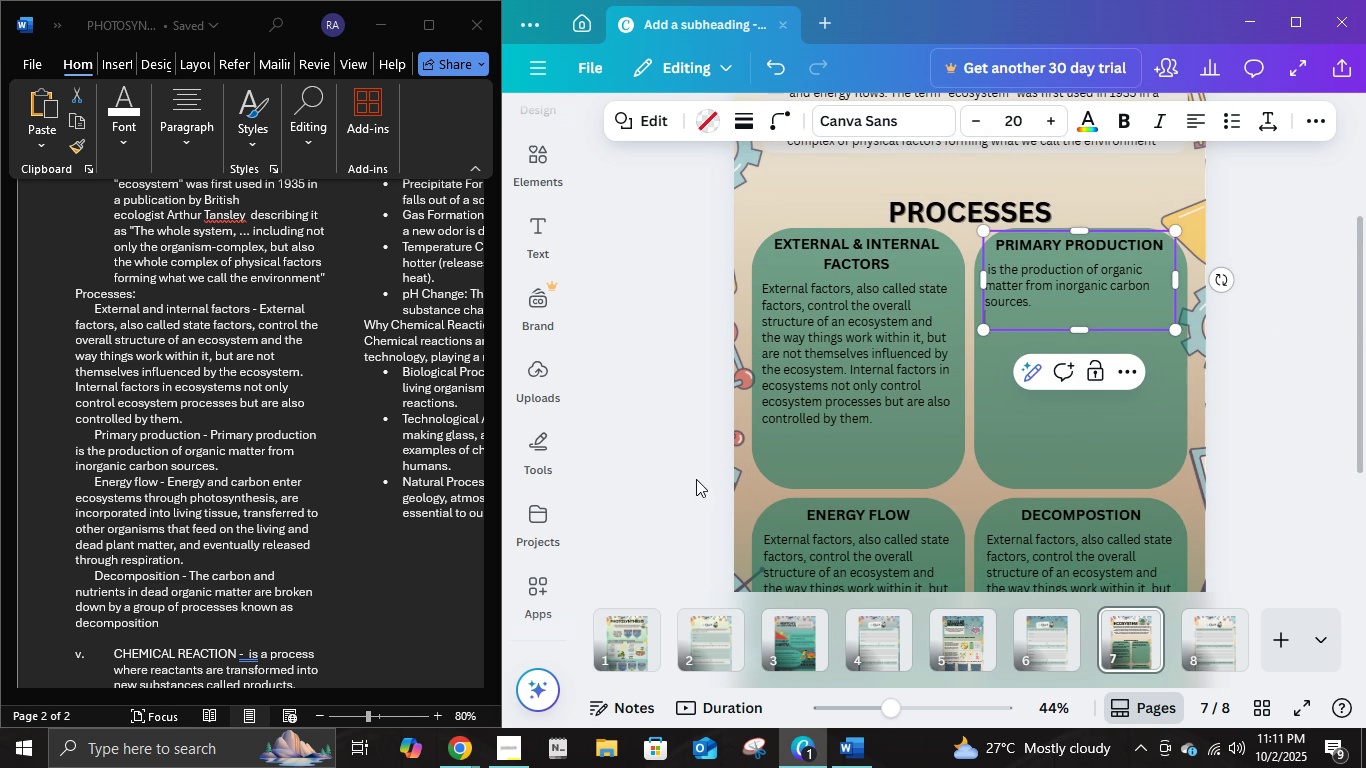 
scroll: coordinate [876, 507], scroll_direction: down, amount: 2.0
 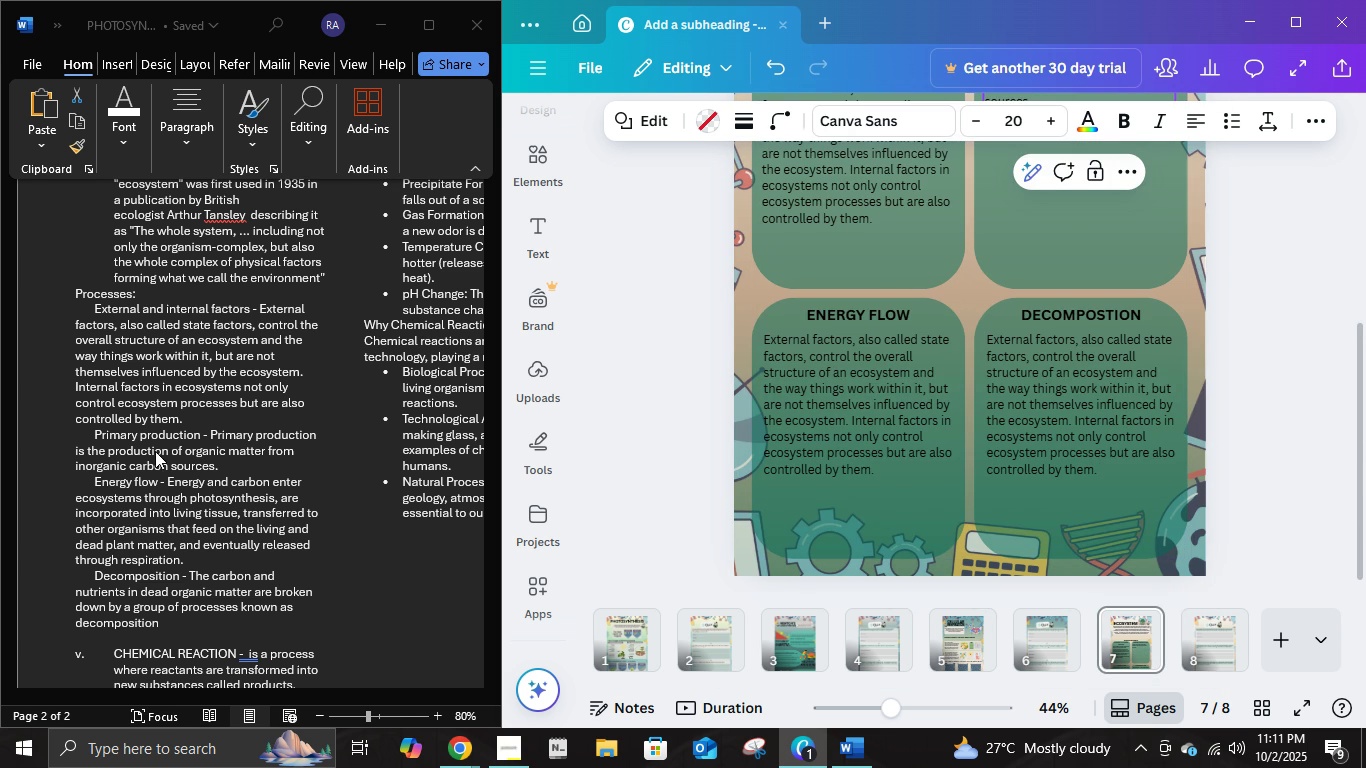 
left_click([155, 451])
 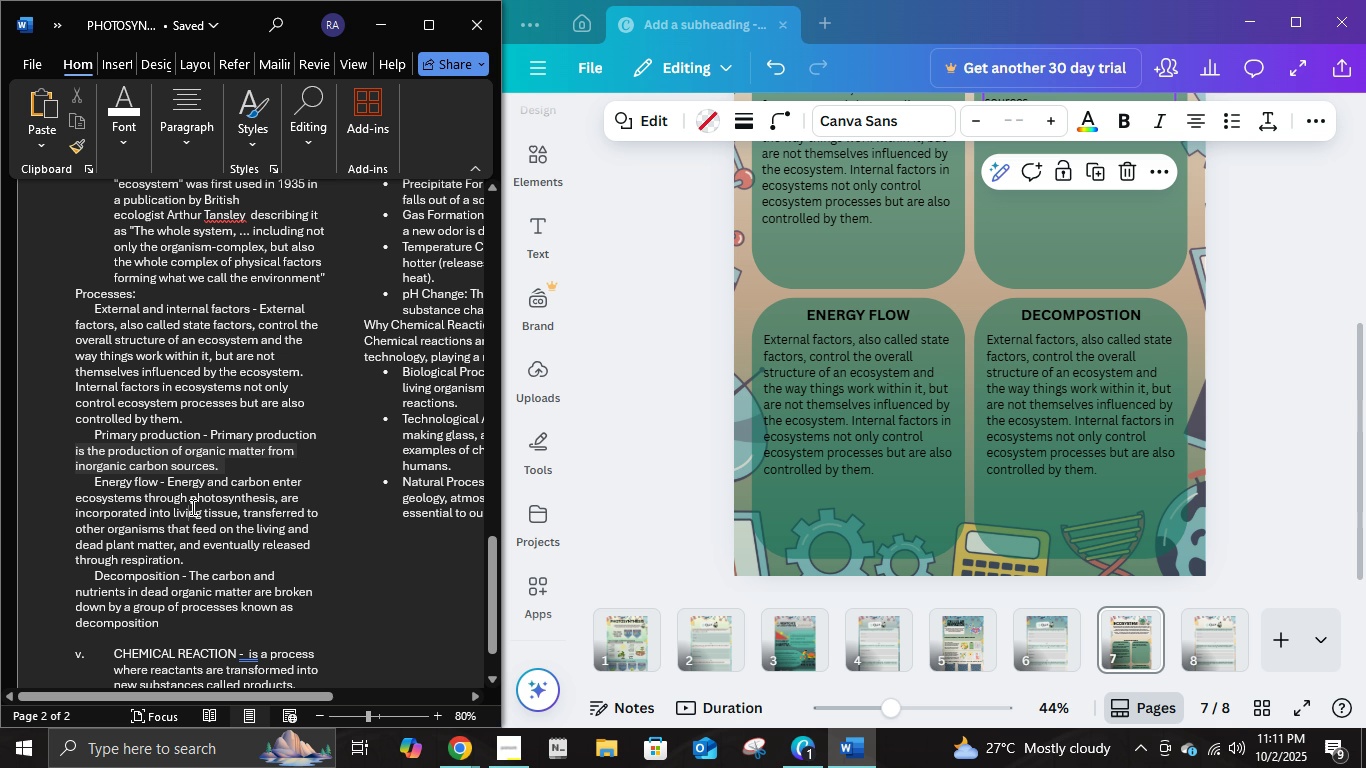 
left_click([191, 507])